 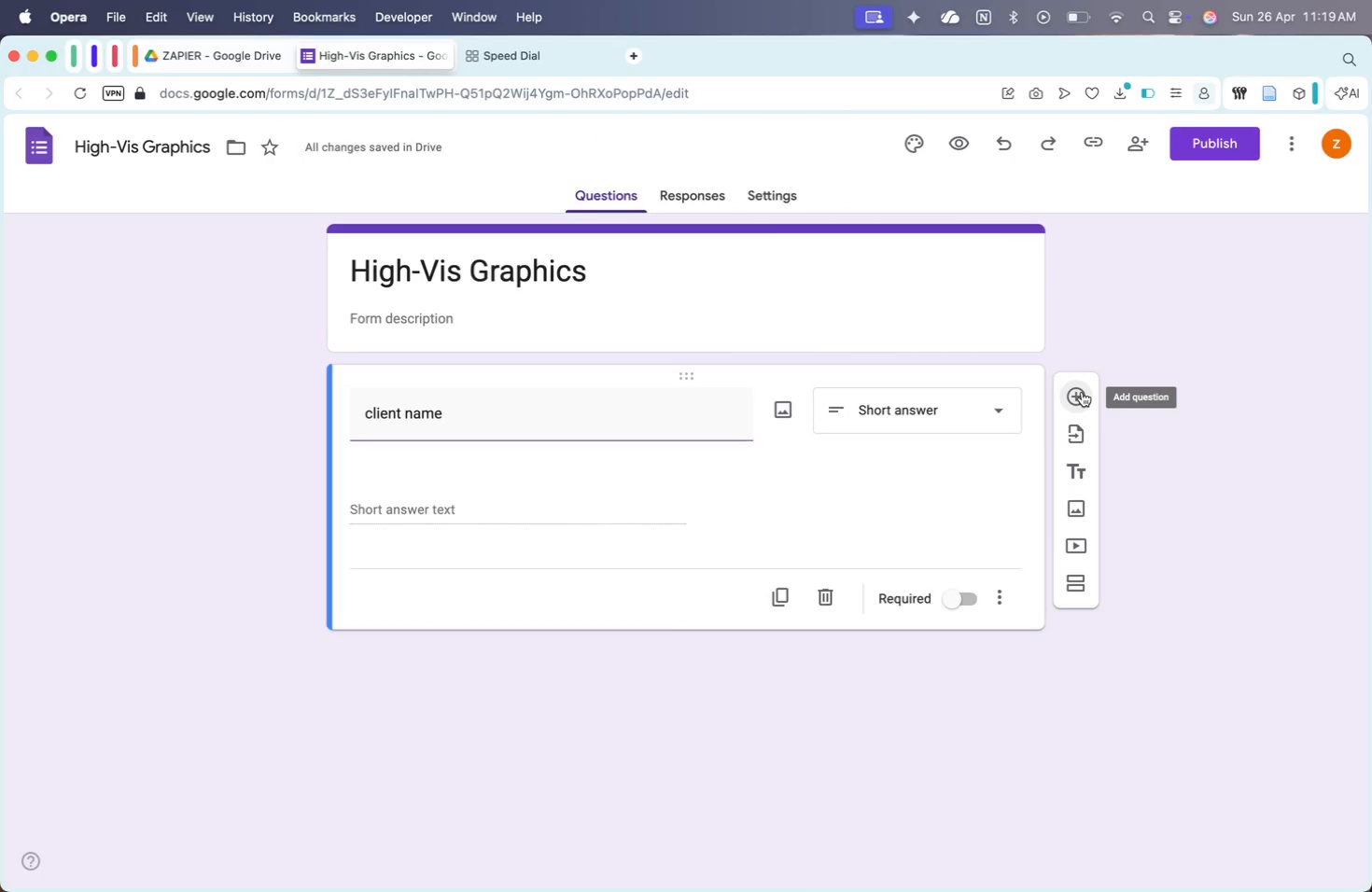 
type(Hazard level)
 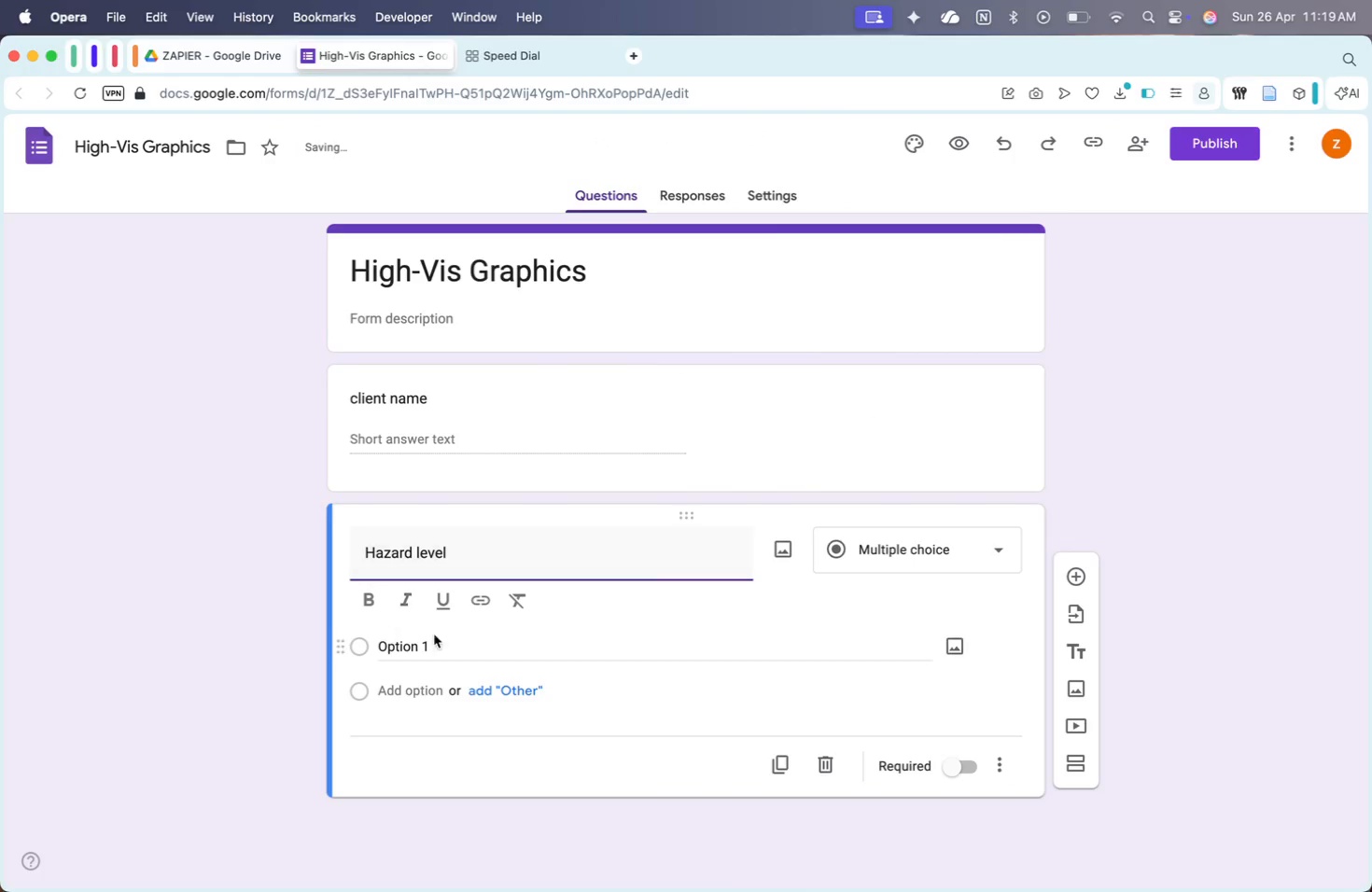 
left_click([424, 640])
 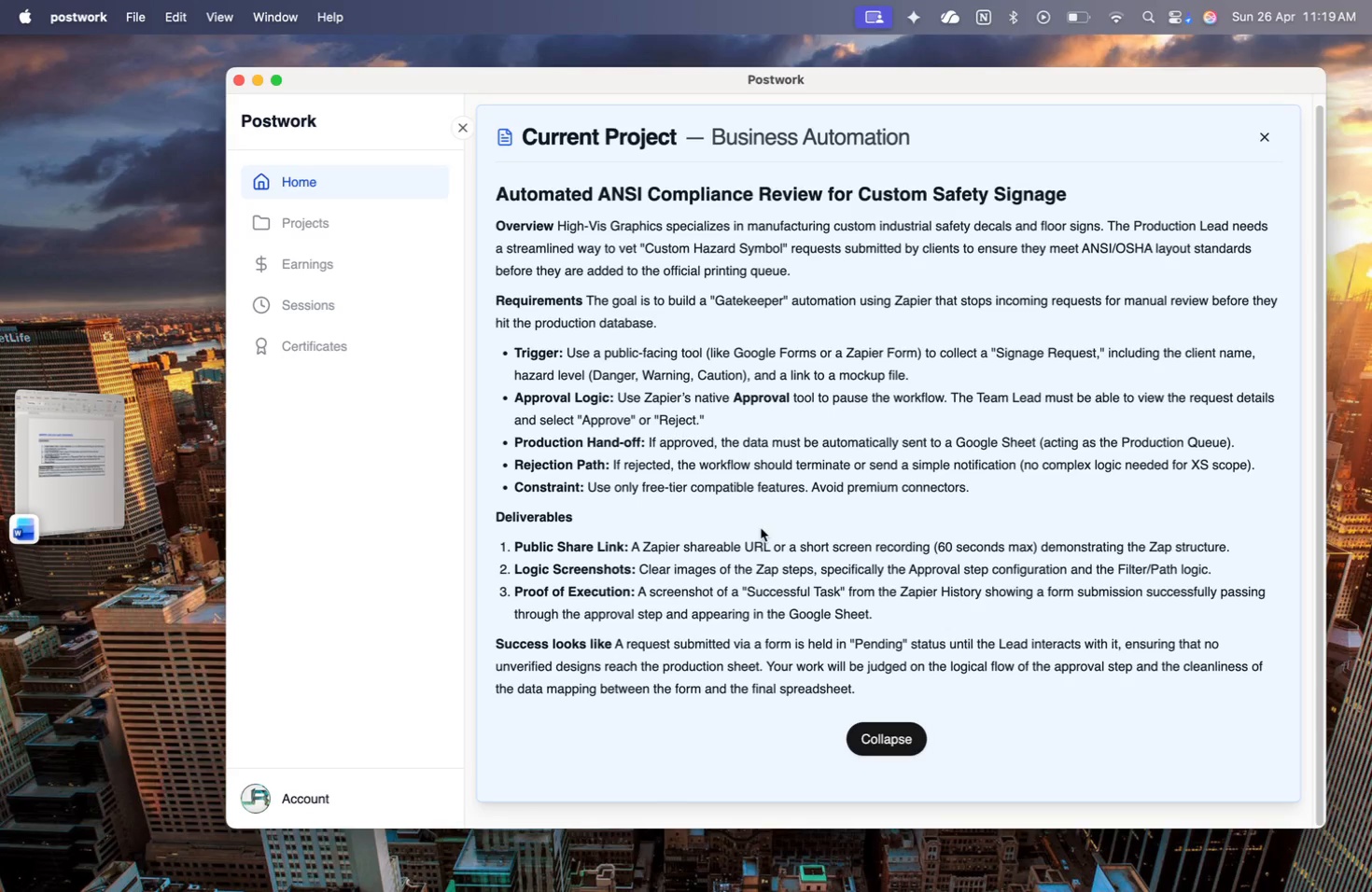 
wait(24.25)
 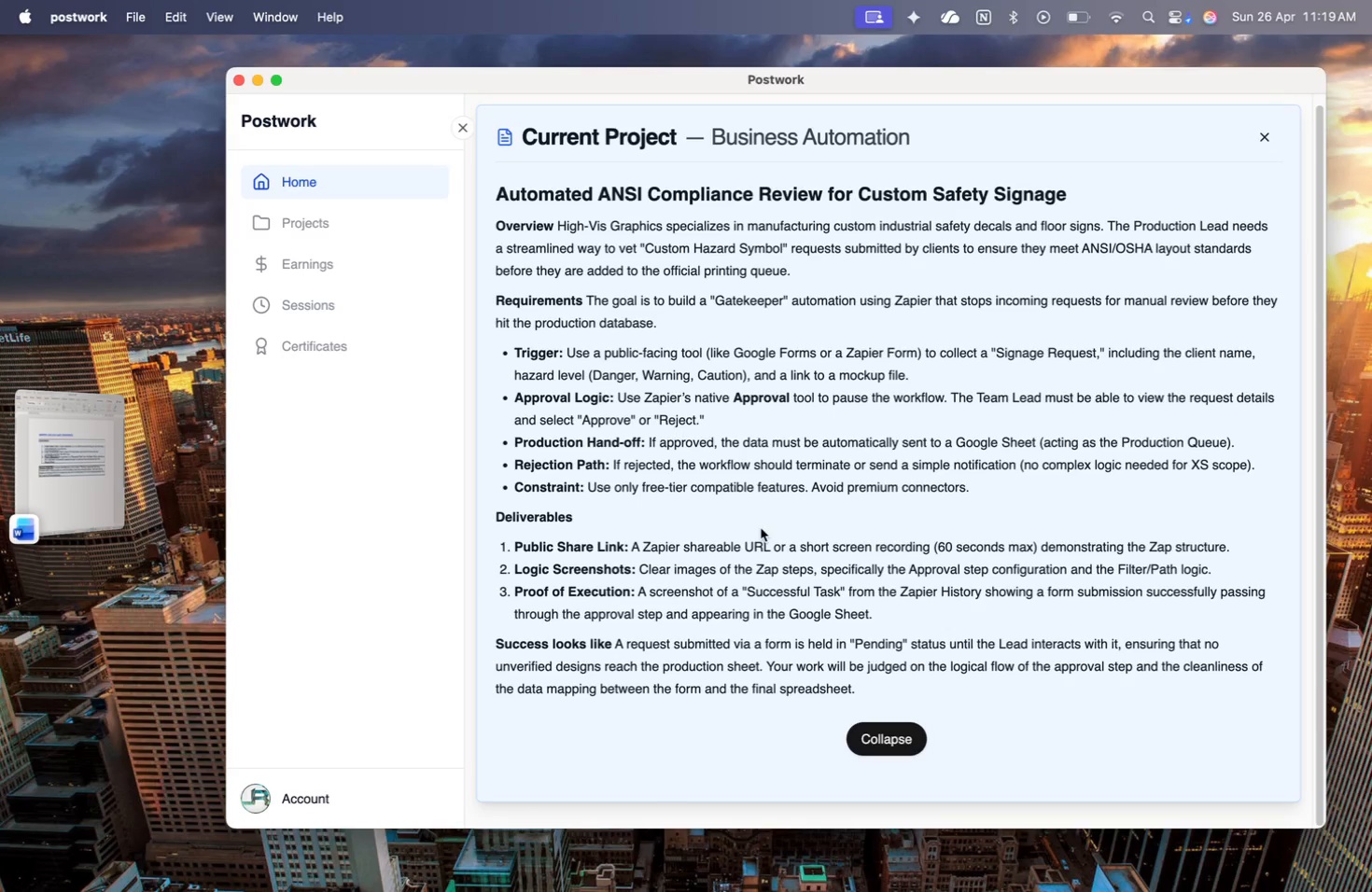 
key(CapsLock)
 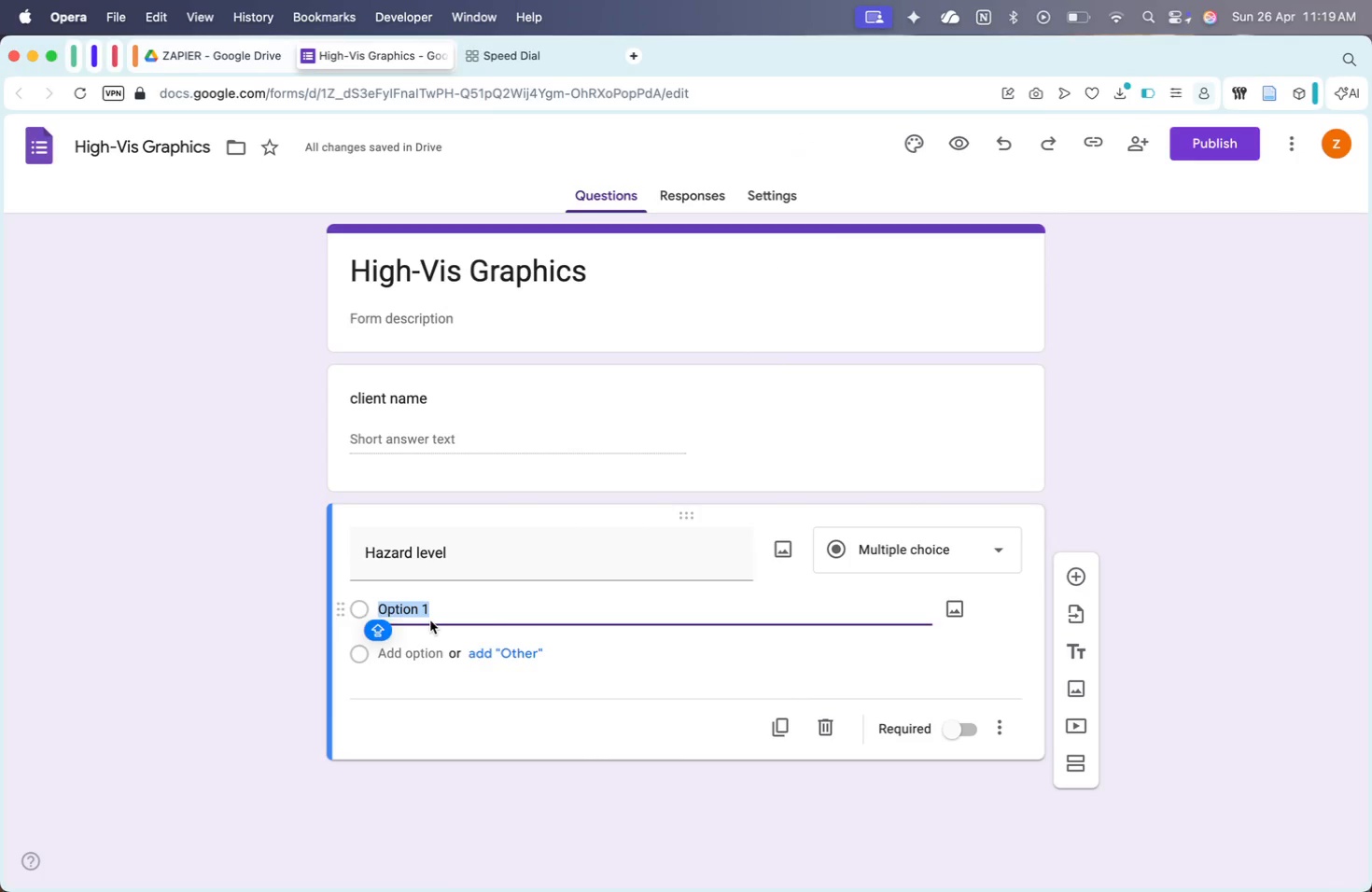 
key(CapsLock)
 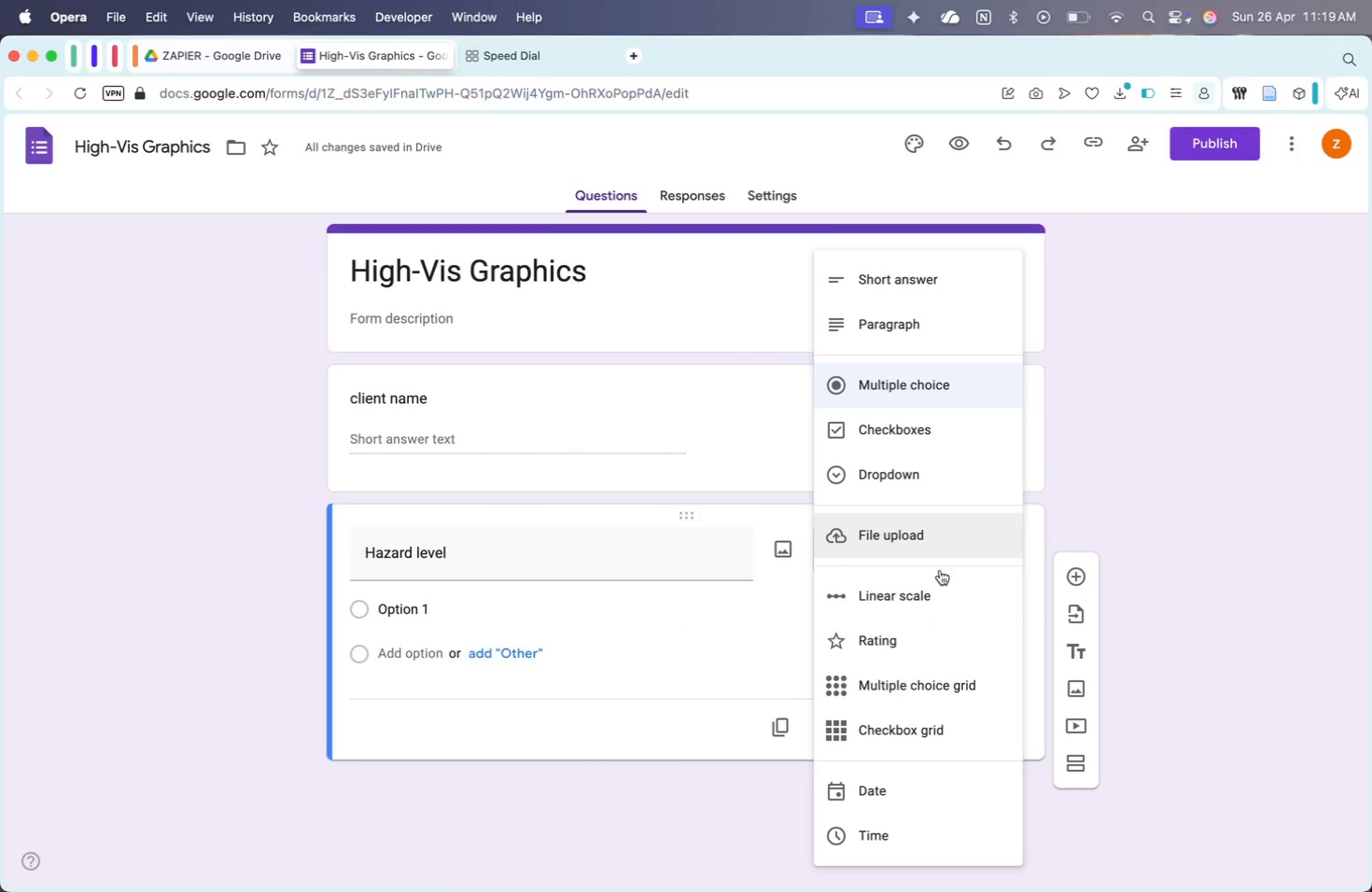 
left_click([913, 483])
 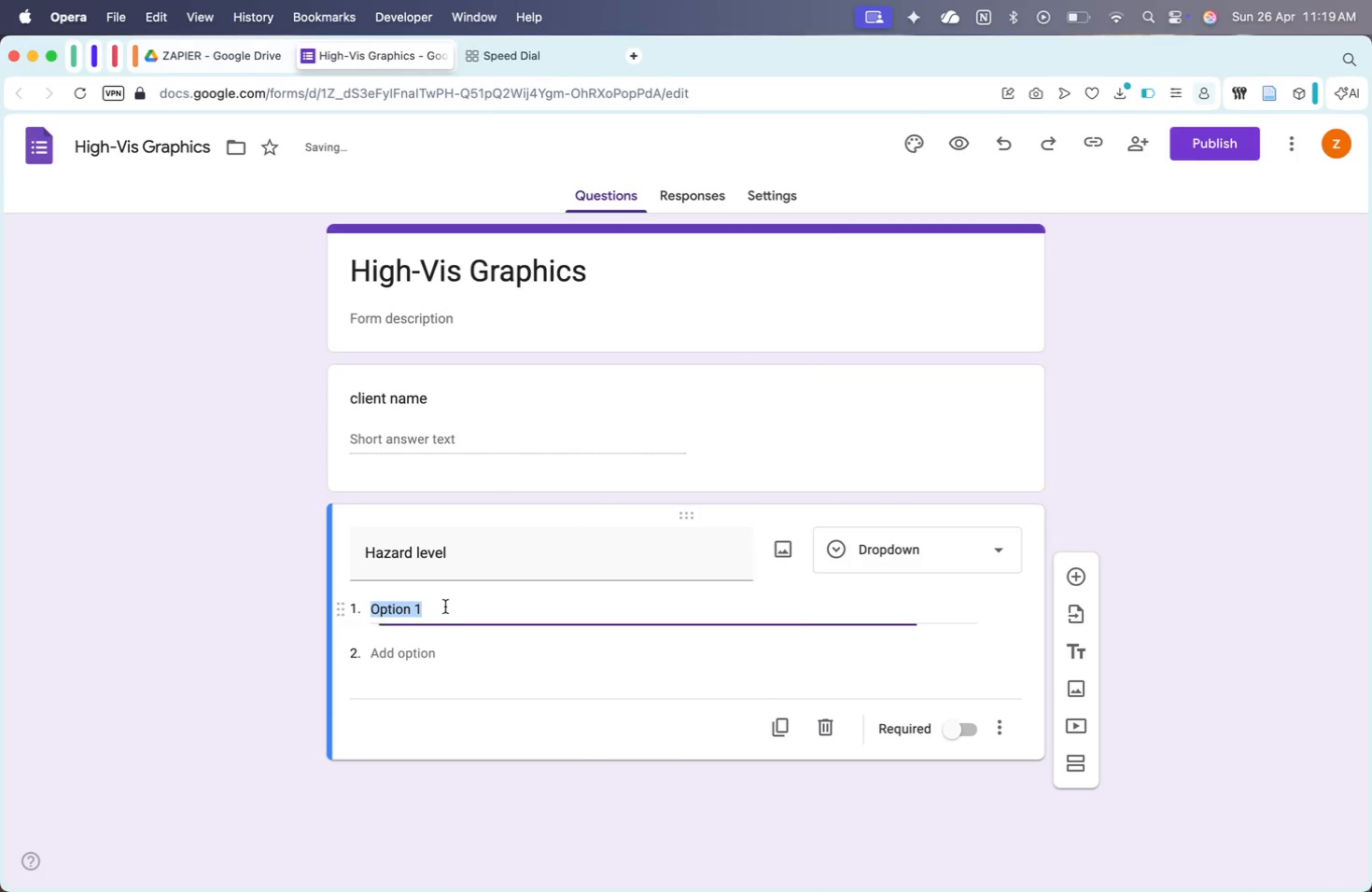 
type(Danger)
 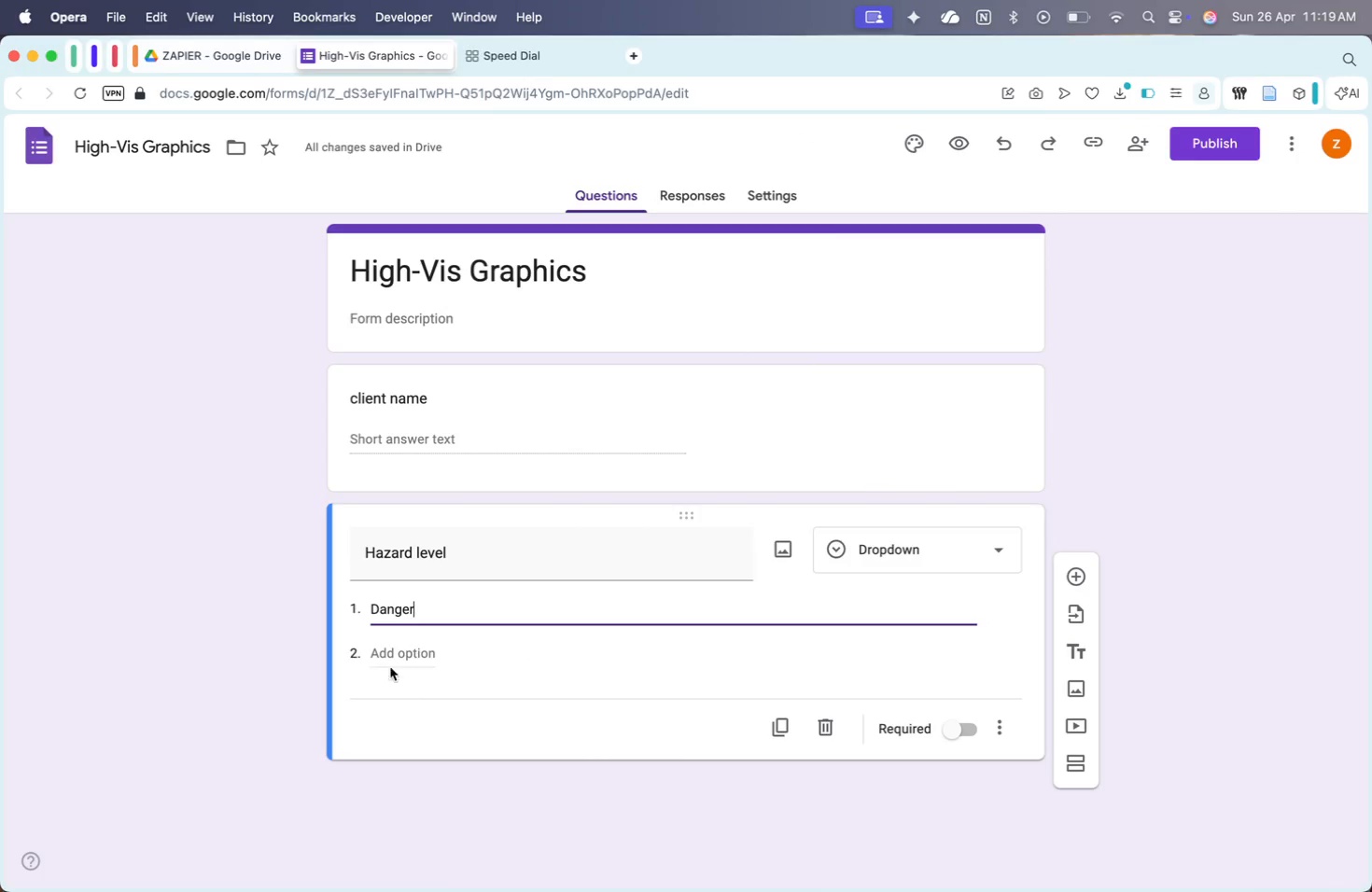 
left_click([399, 647])